 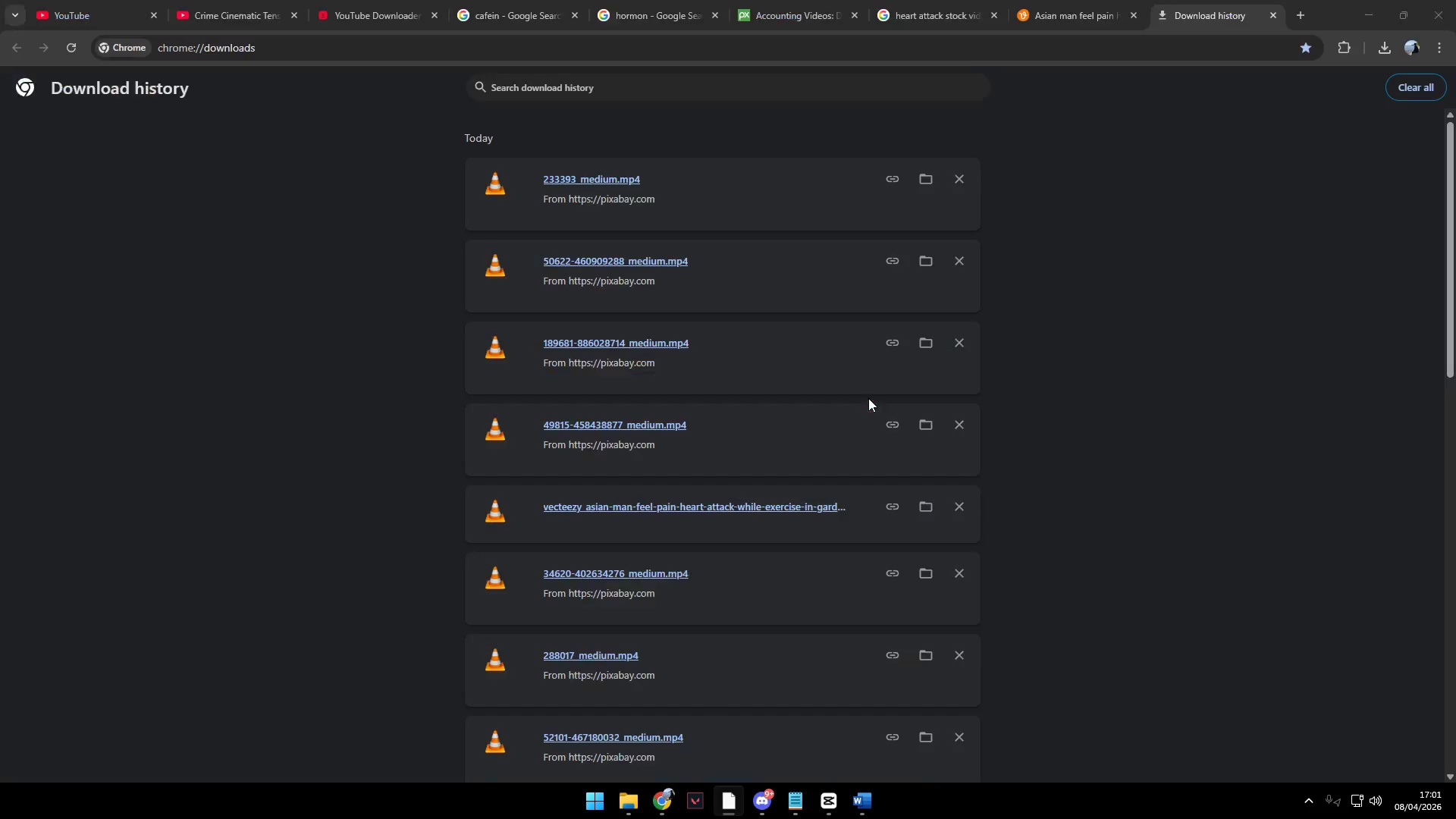 
scroll: coordinate [764, 416], scroll_direction: down, amount: 16.0
 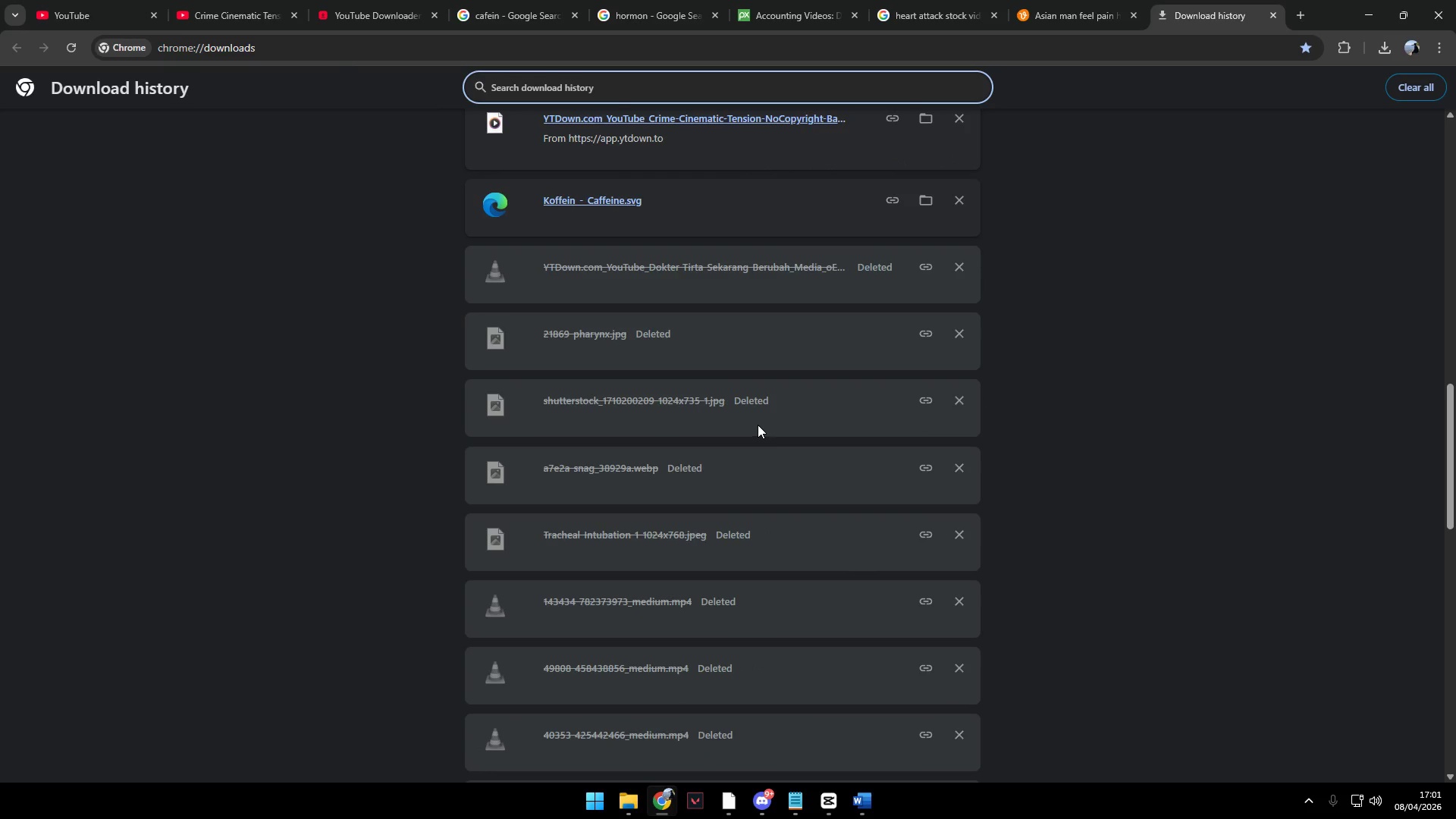 
scroll: coordinate [758, 425], scroll_direction: up, amount: 2.0
 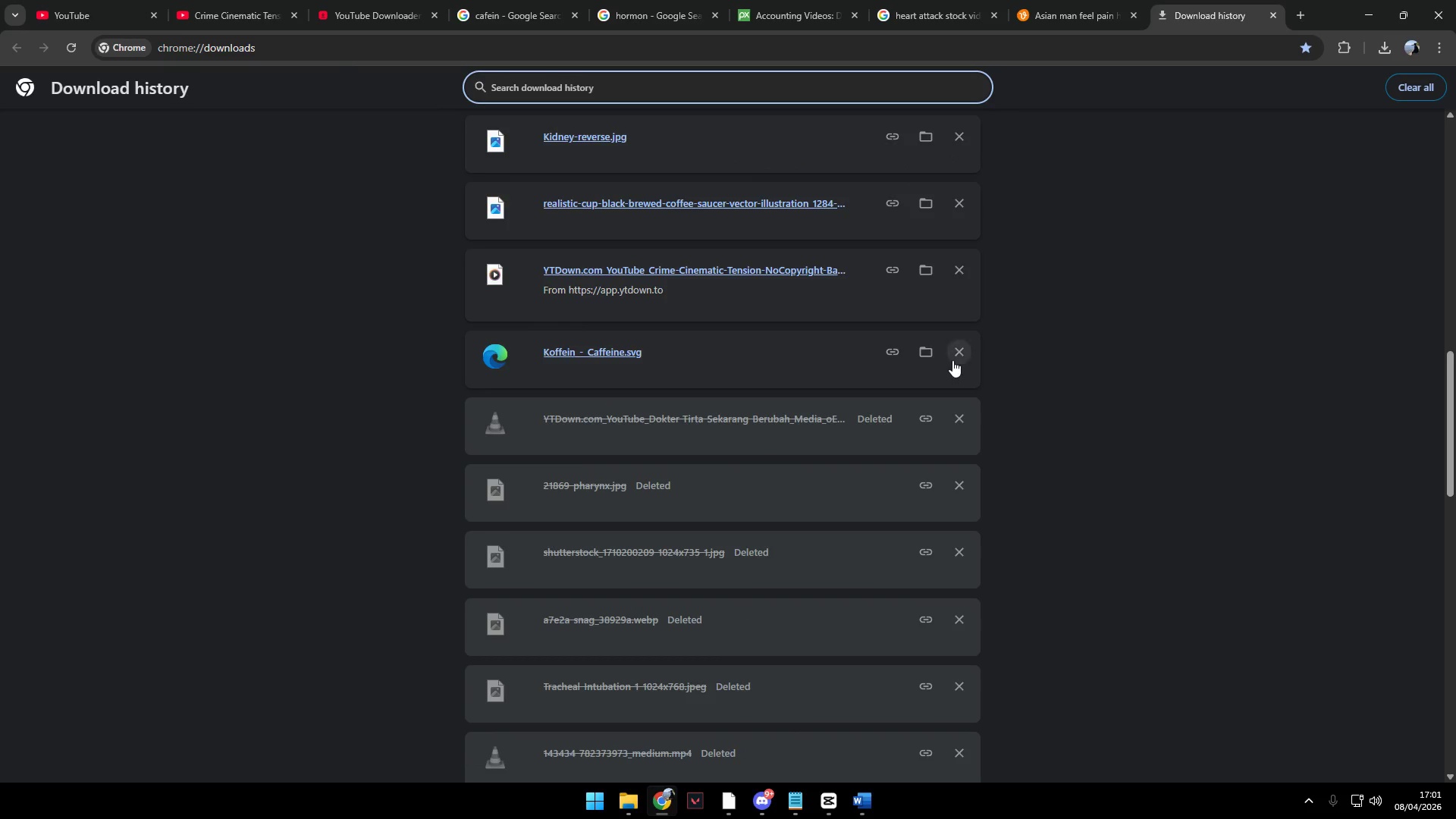 
left_click([957, 354])
 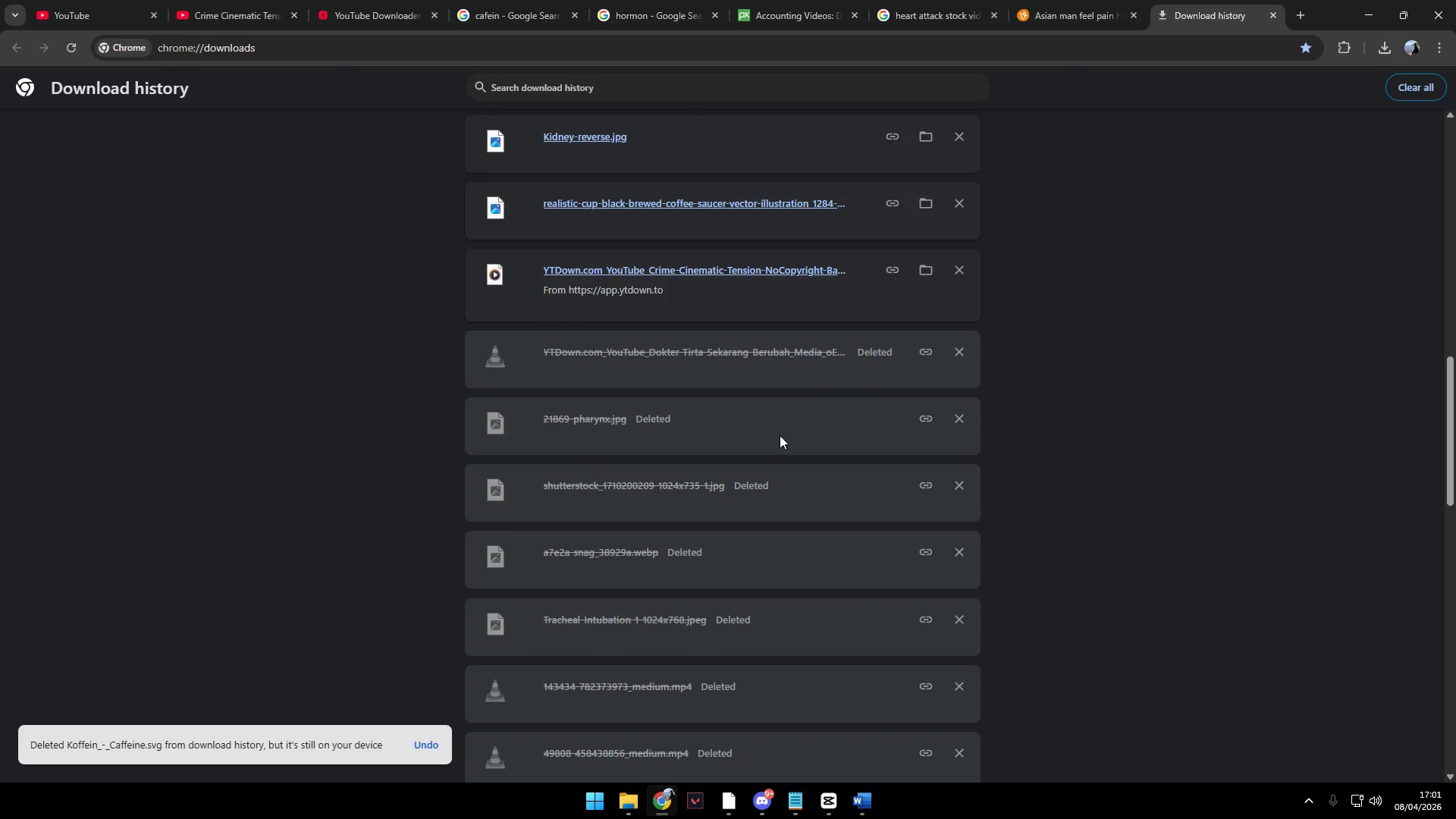 
scroll: coordinate [771, 439], scroll_direction: up, amount: 3.0
 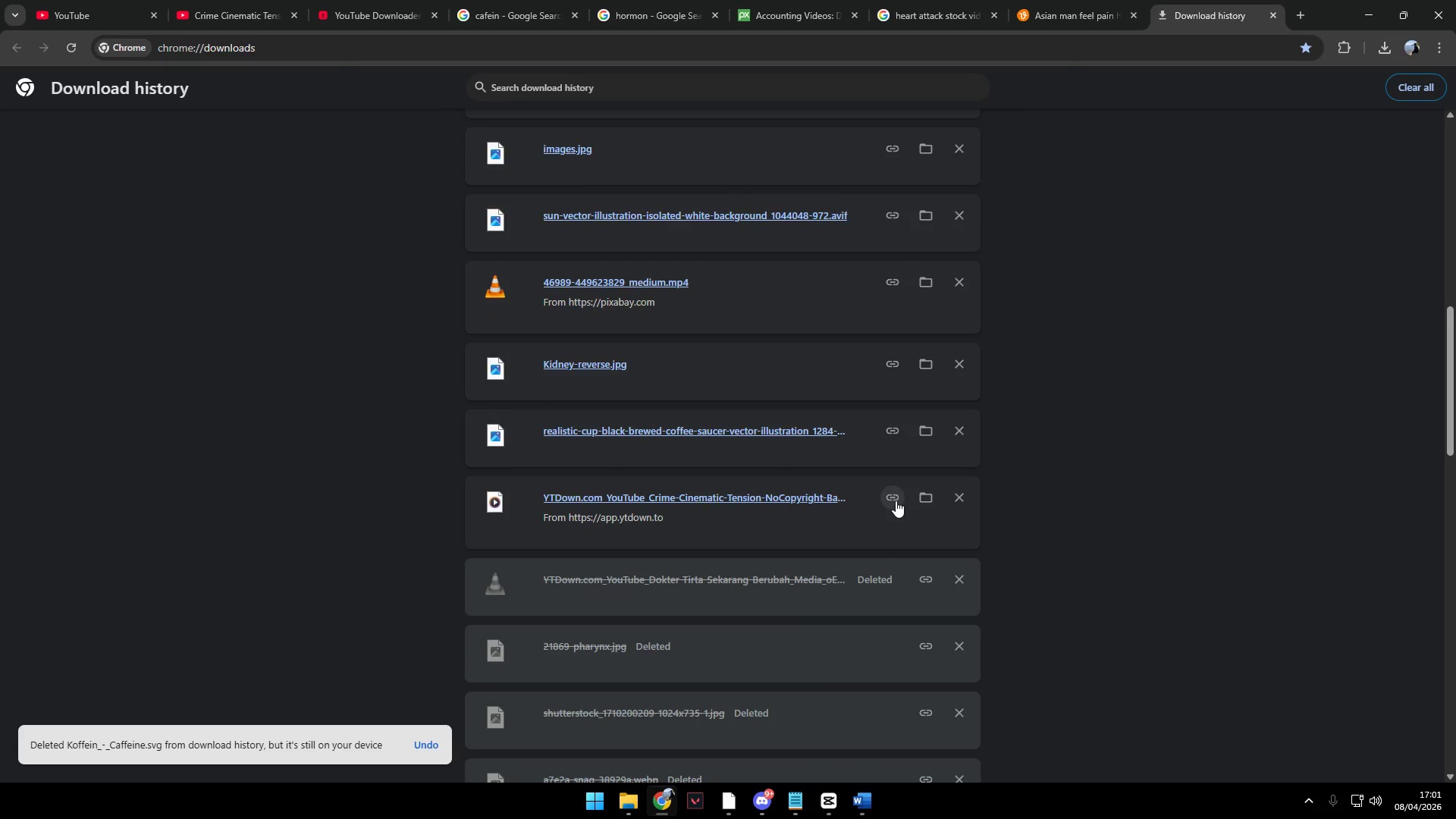 
left_click([895, 500])
 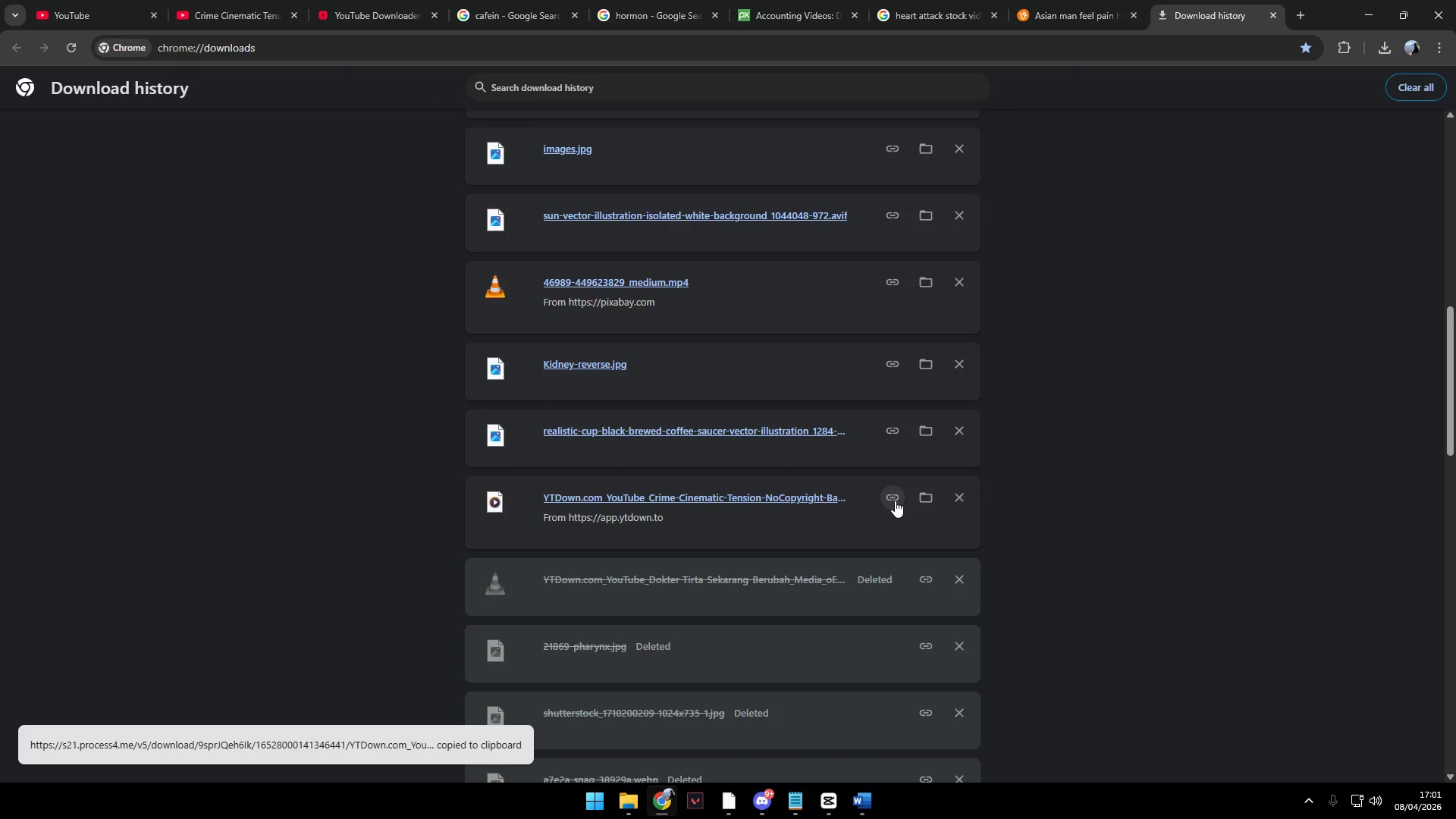 
key(Alt+AltLeft)
 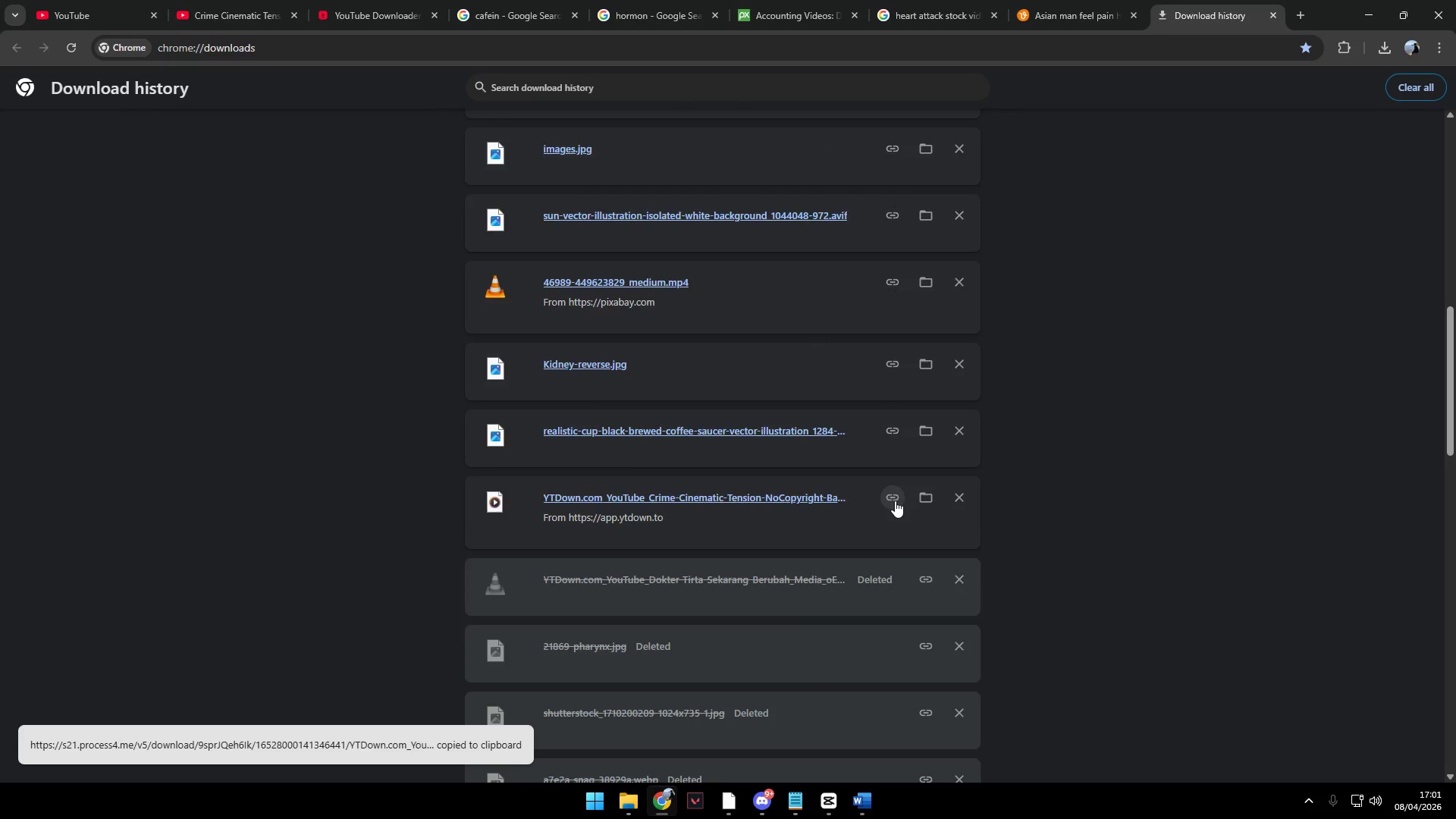 
key(Alt+Tab)